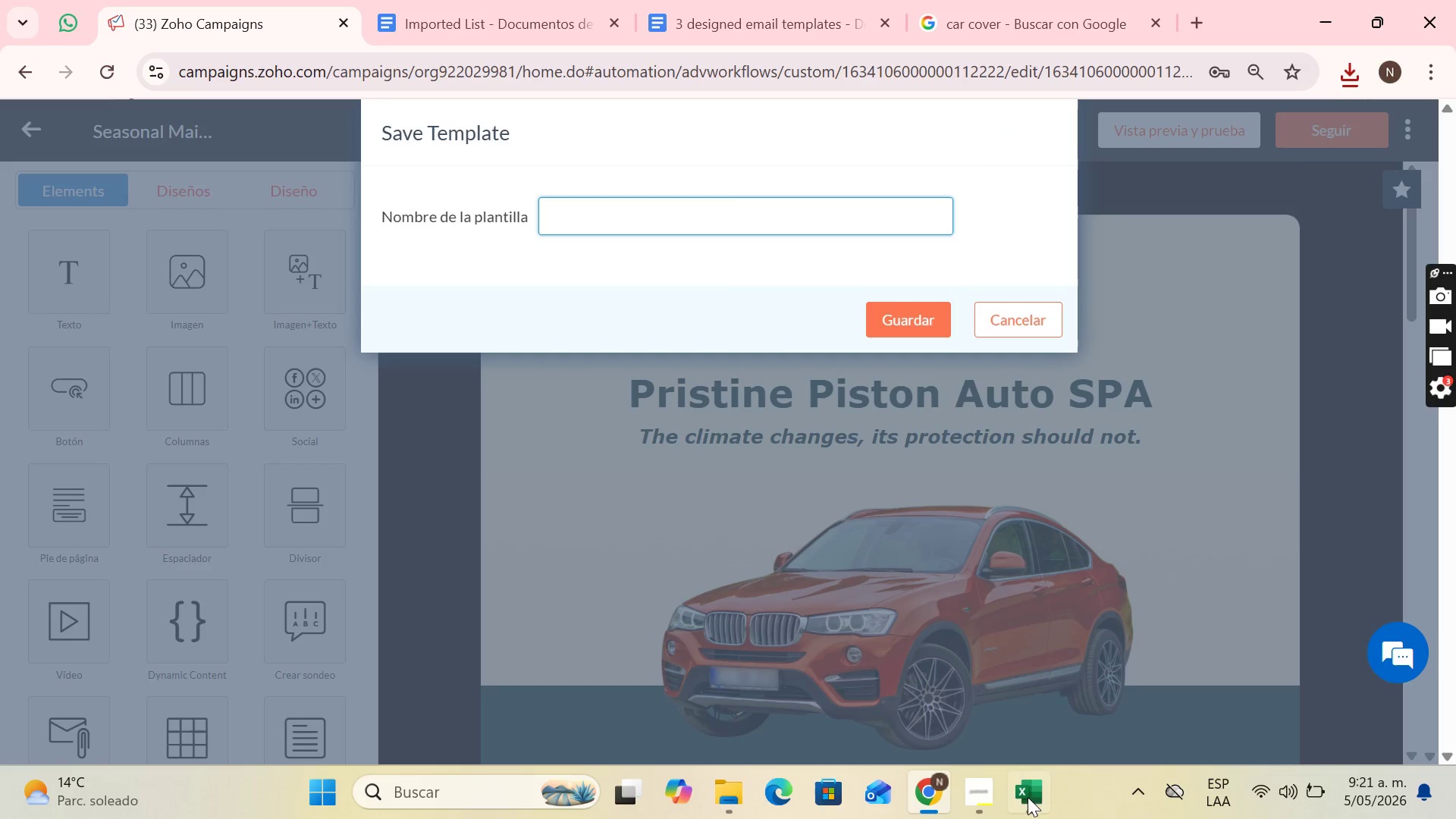 
left_click([1022, 802])
 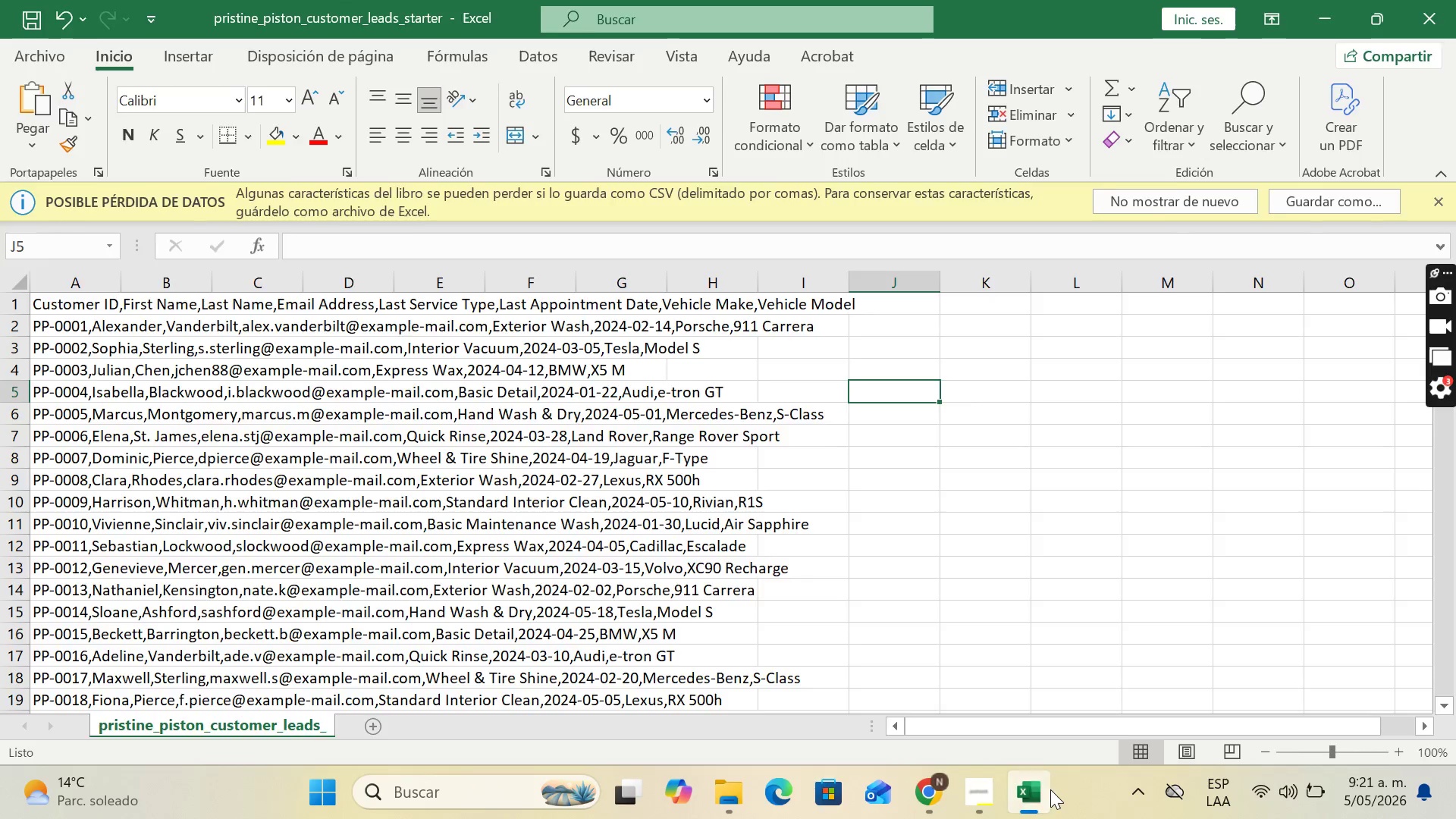 
double_click([980, 814])